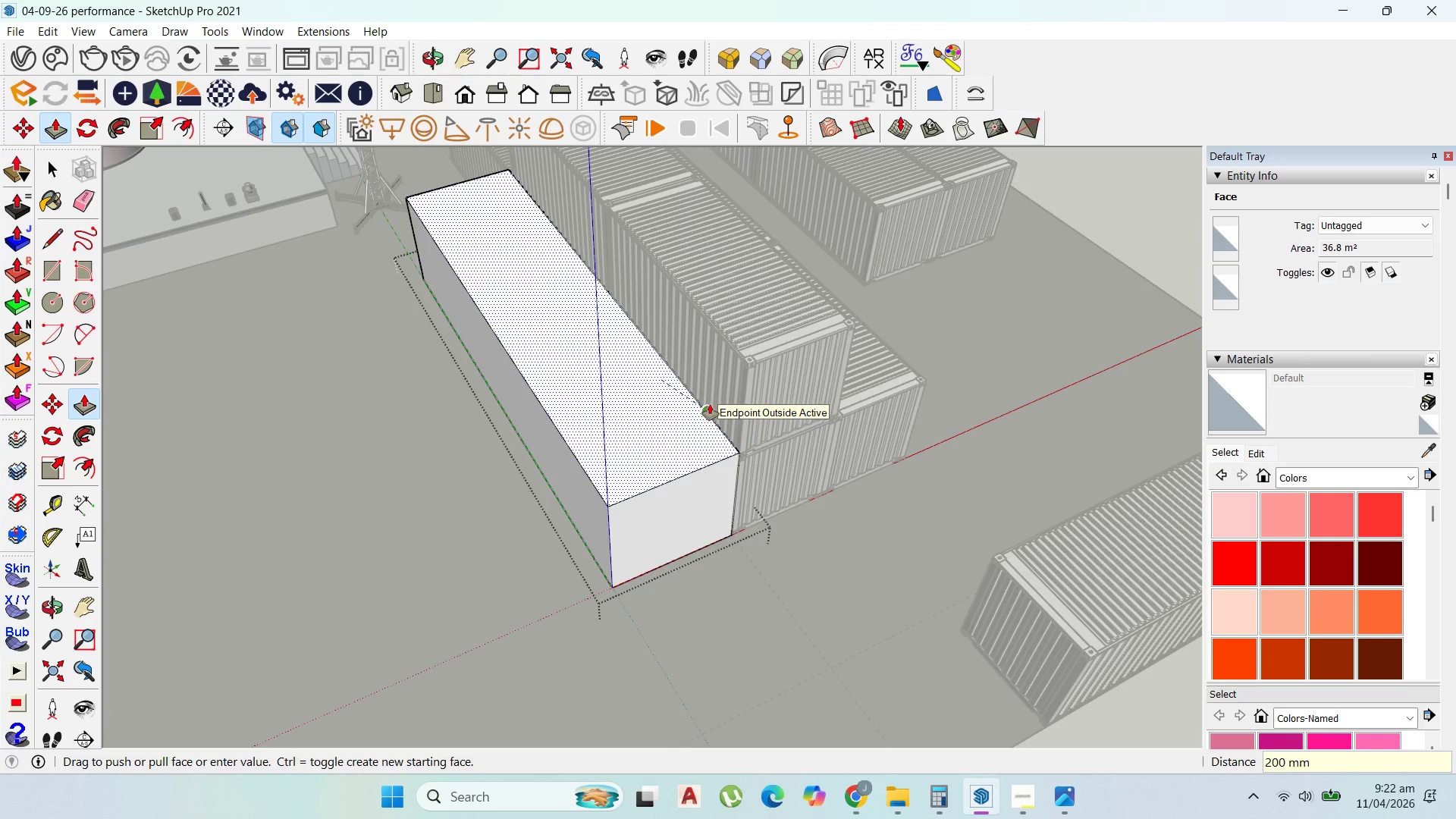 
key(Enter)
 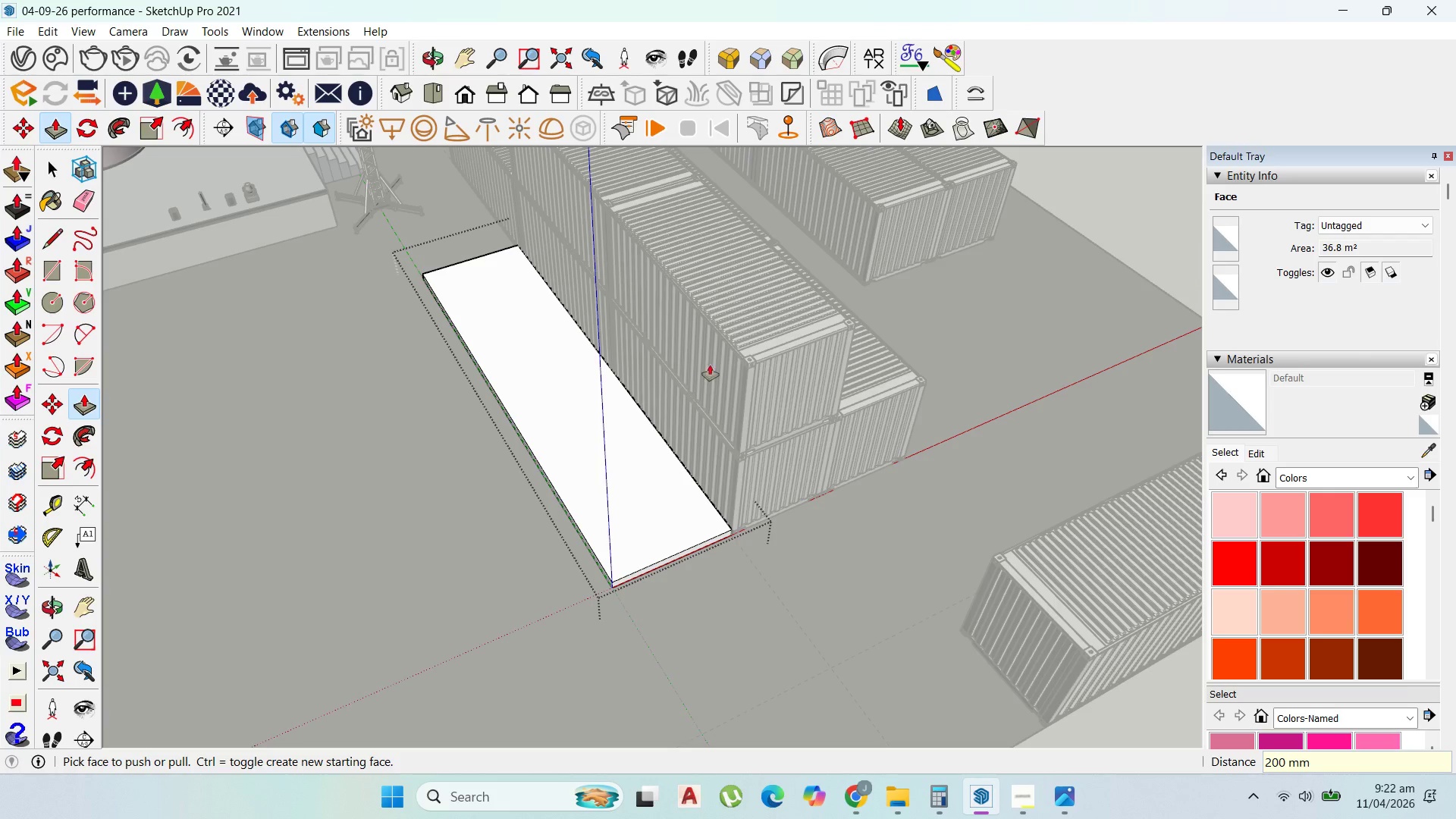 
scroll: coordinate [734, 331], scroll_direction: down, amount: 15.0
 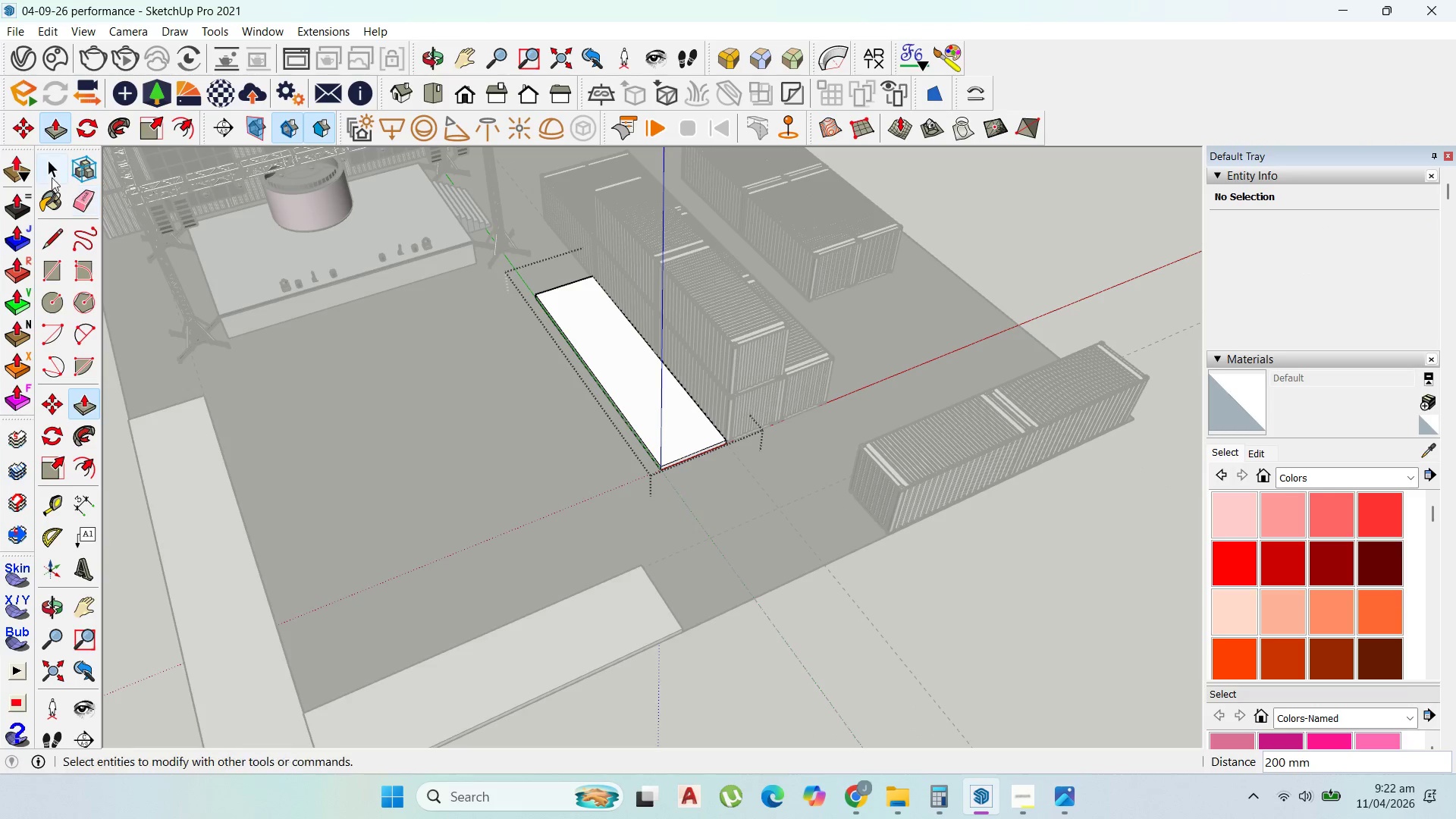 
left_click([51, 171])
 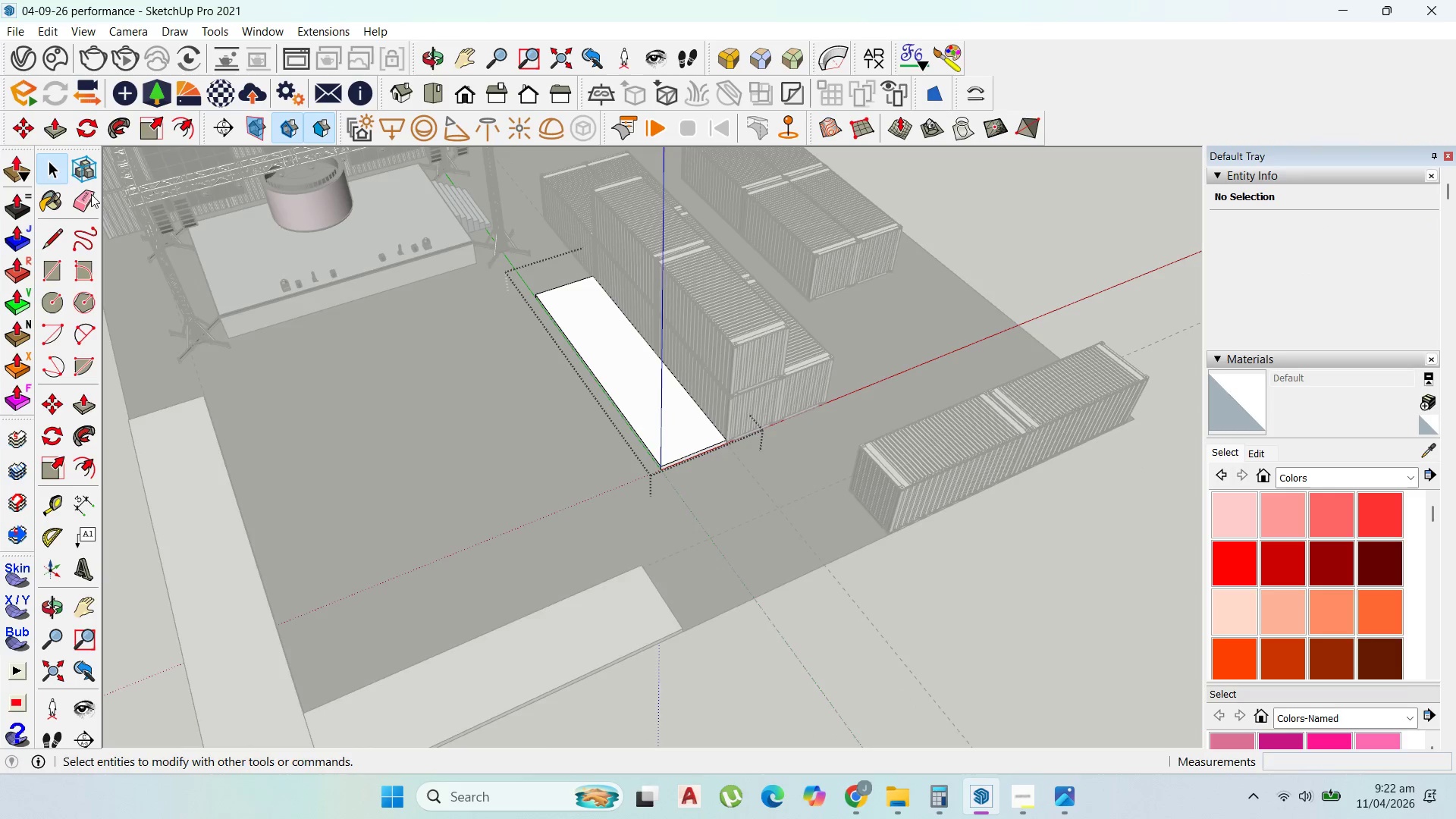 
key(Escape)
 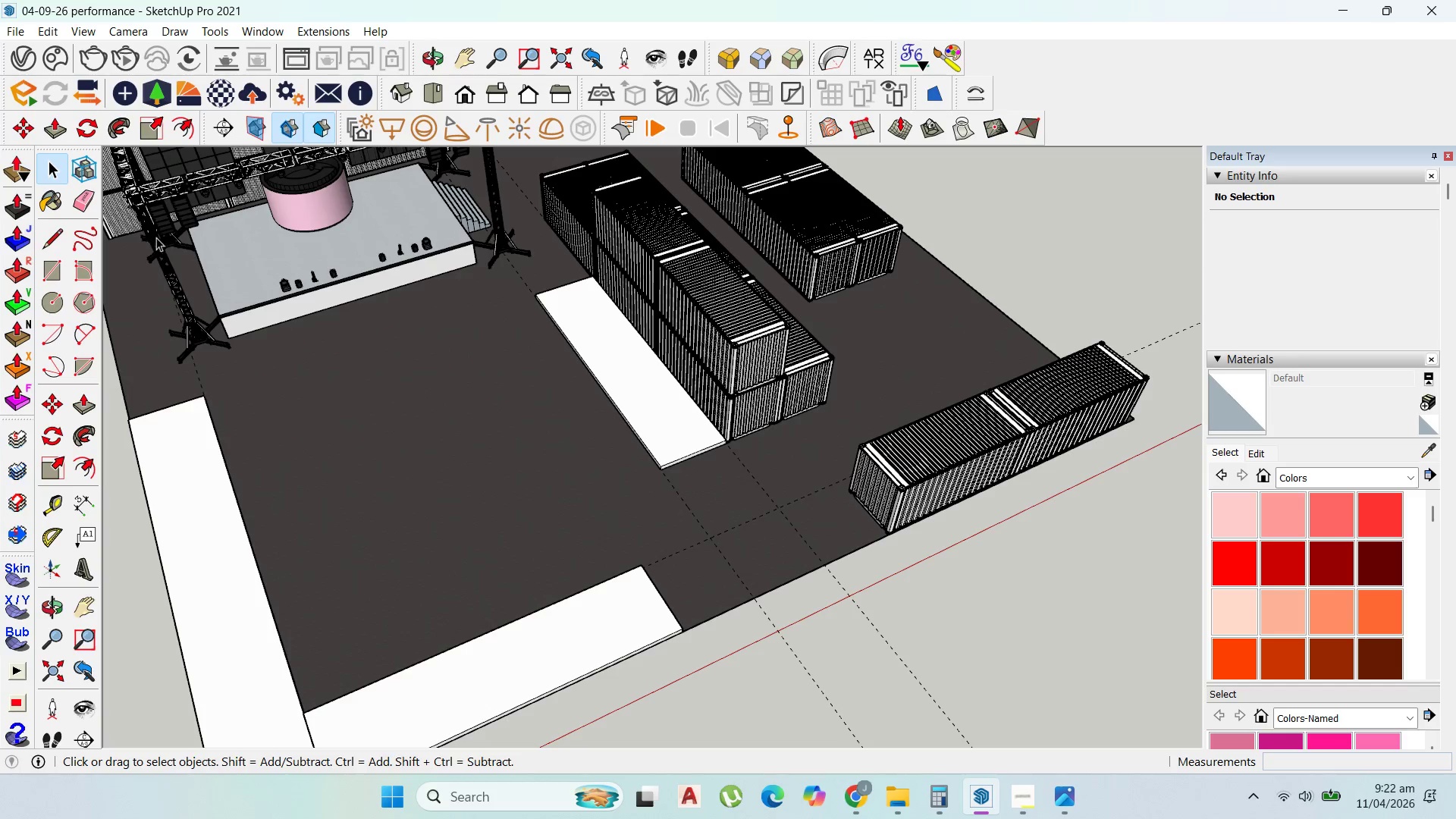 
key(Escape)
 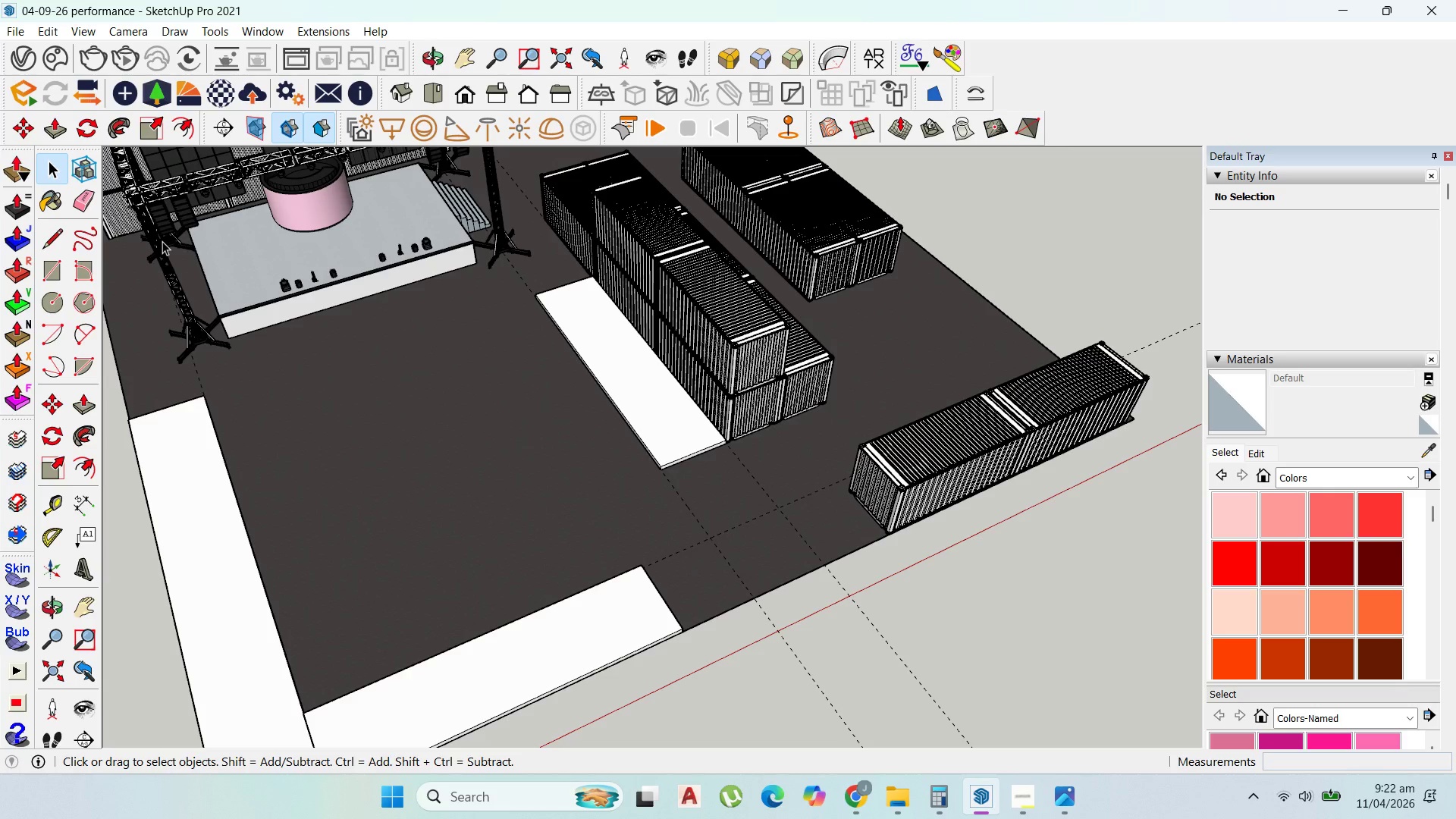 
wait(7.41)
 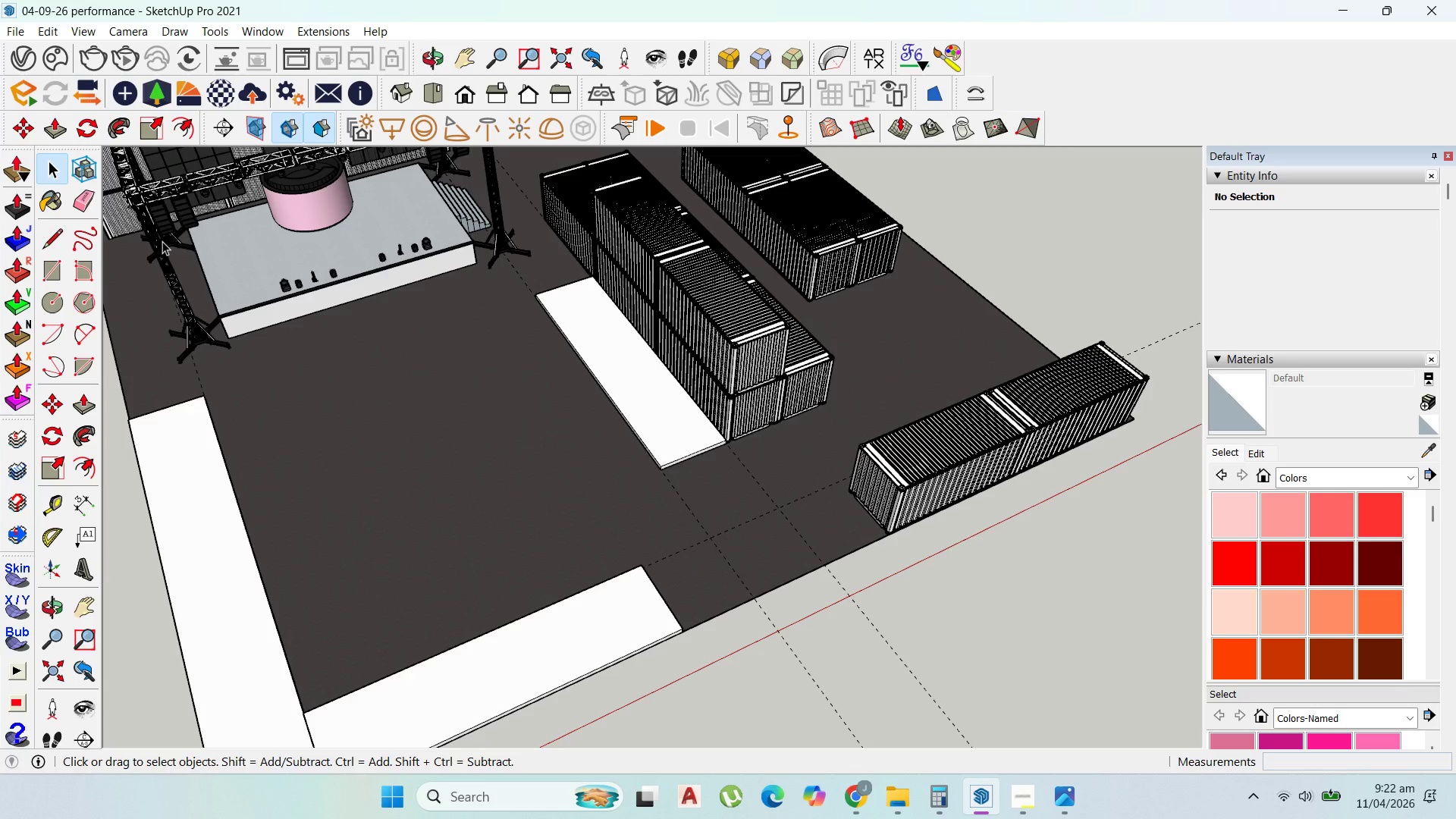 
scroll: coordinate [344, 278], scroll_direction: down, amount: 3.0
 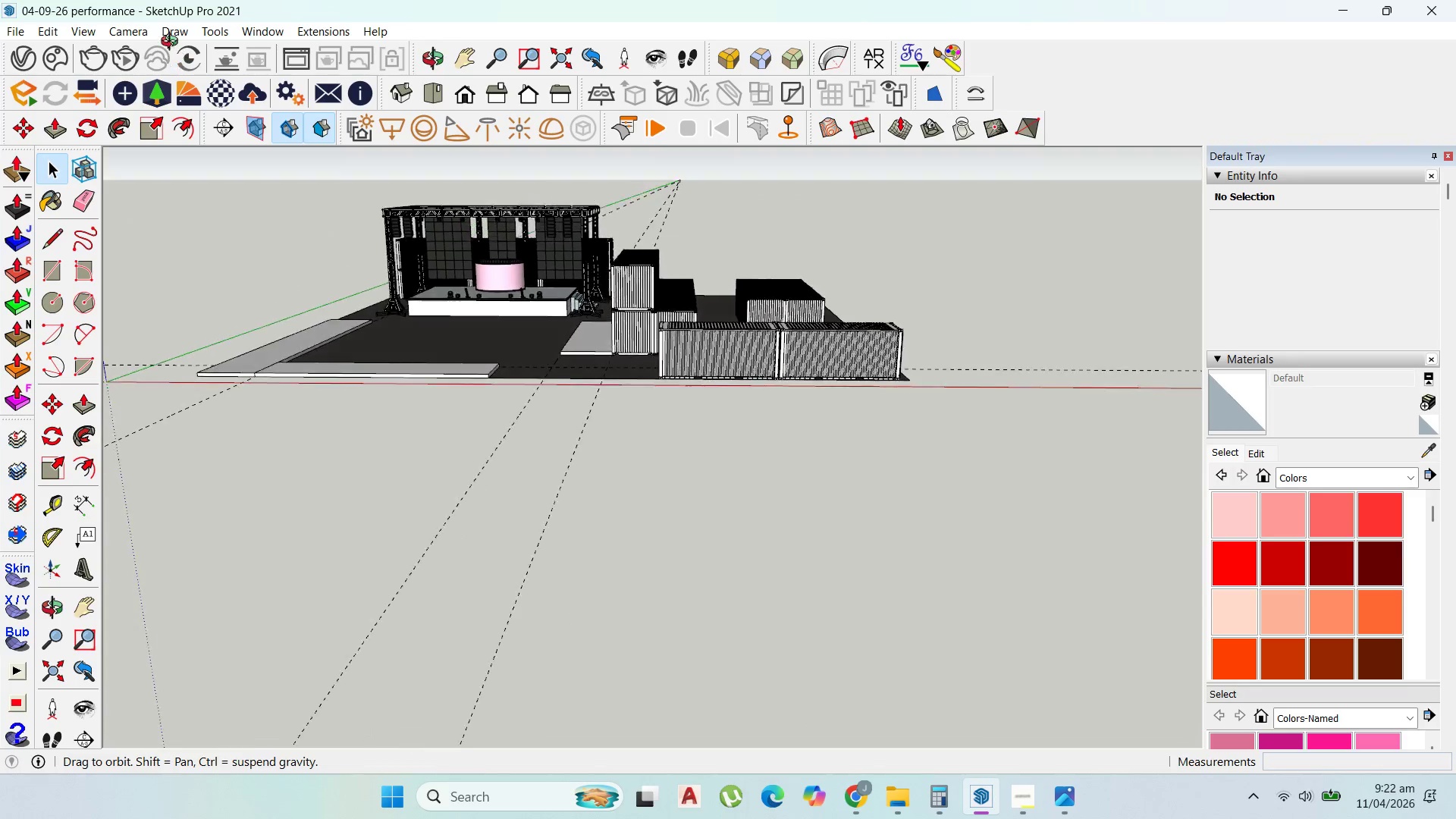 
scroll: coordinate [459, 274], scroll_direction: up, amount: 2.0
 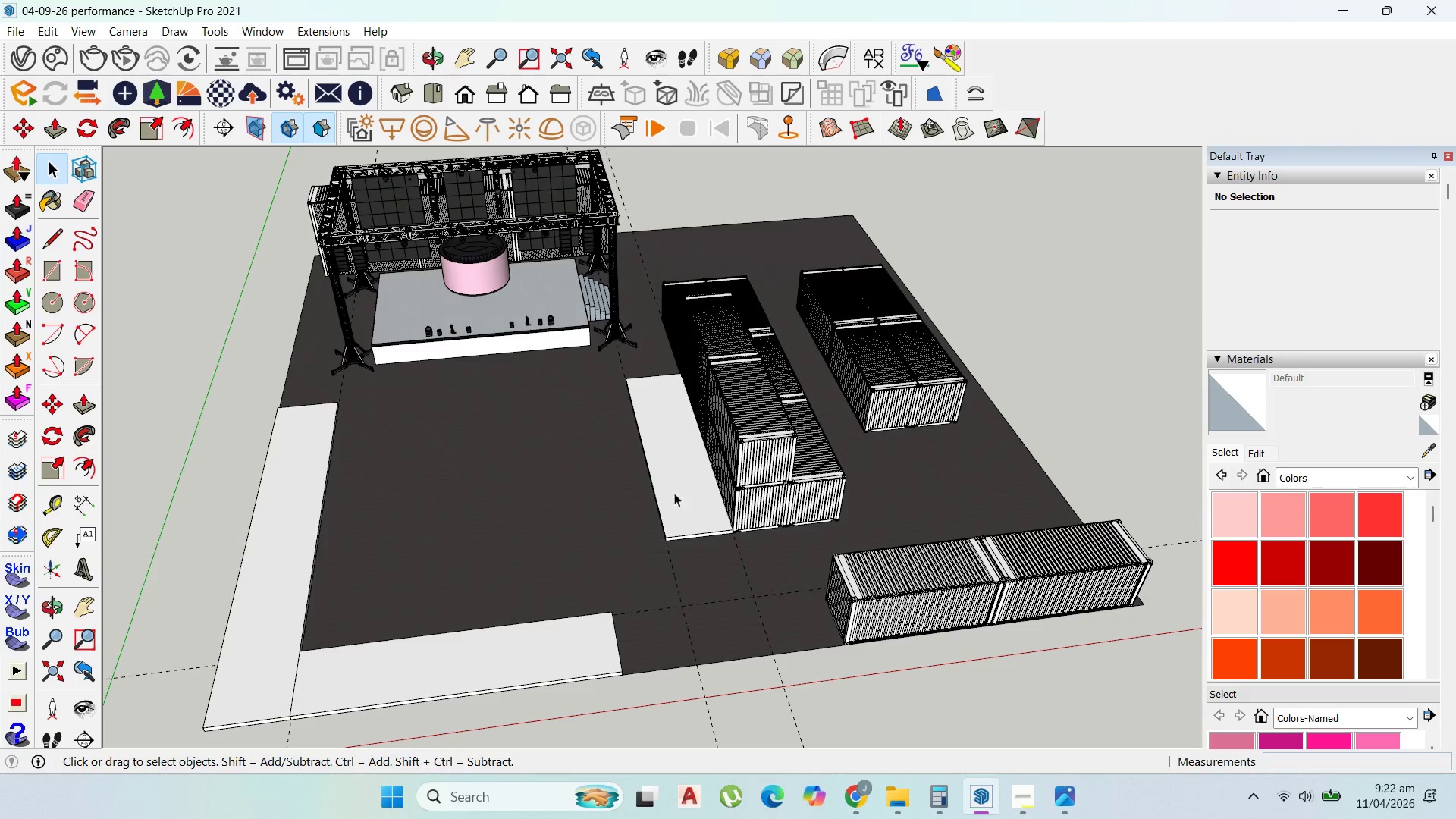 
left_click([677, 478])
 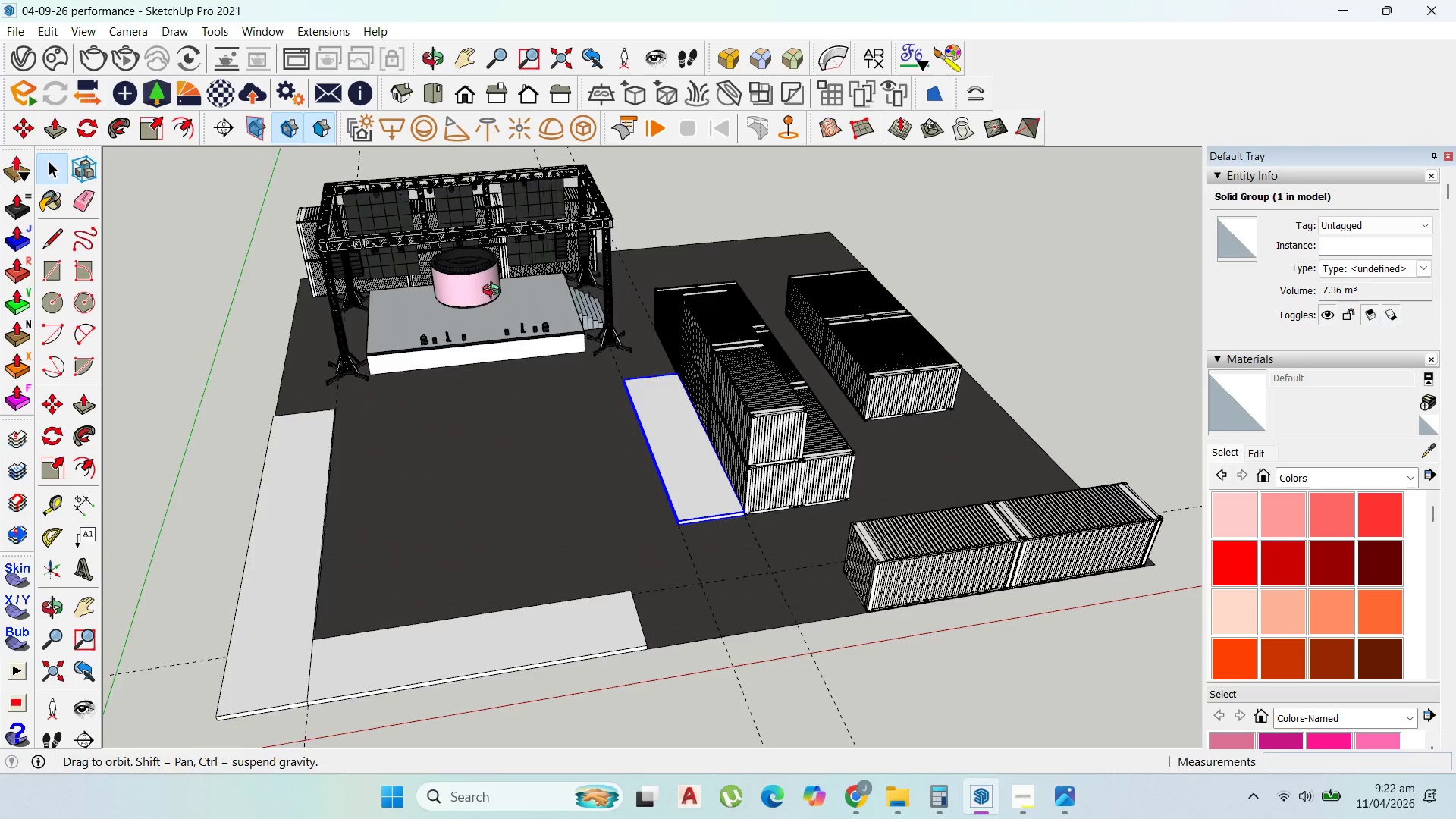 
left_click([484, 316])
 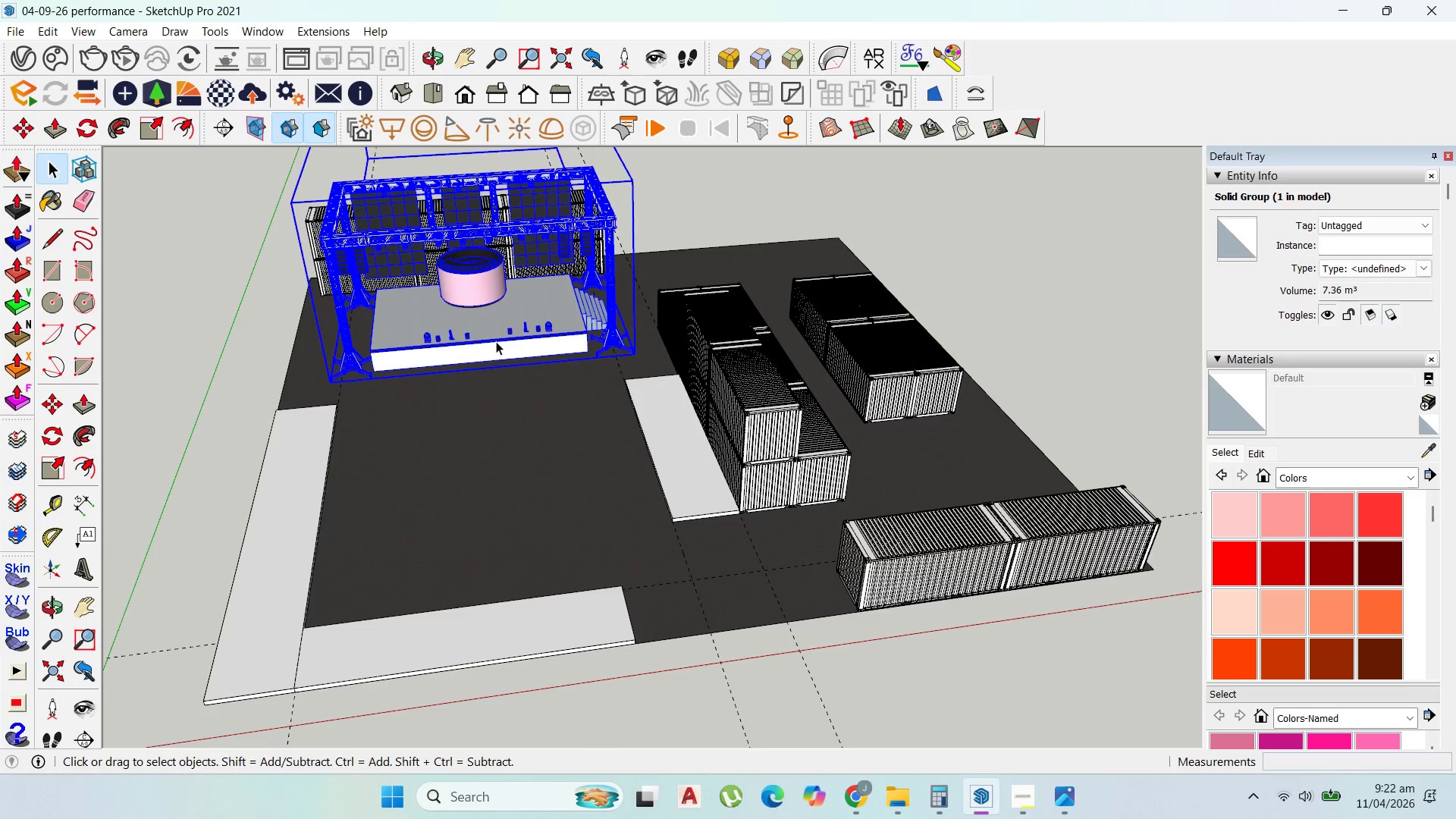 
scroll: coordinate [500, 349], scroll_direction: up, amount: 5.0
 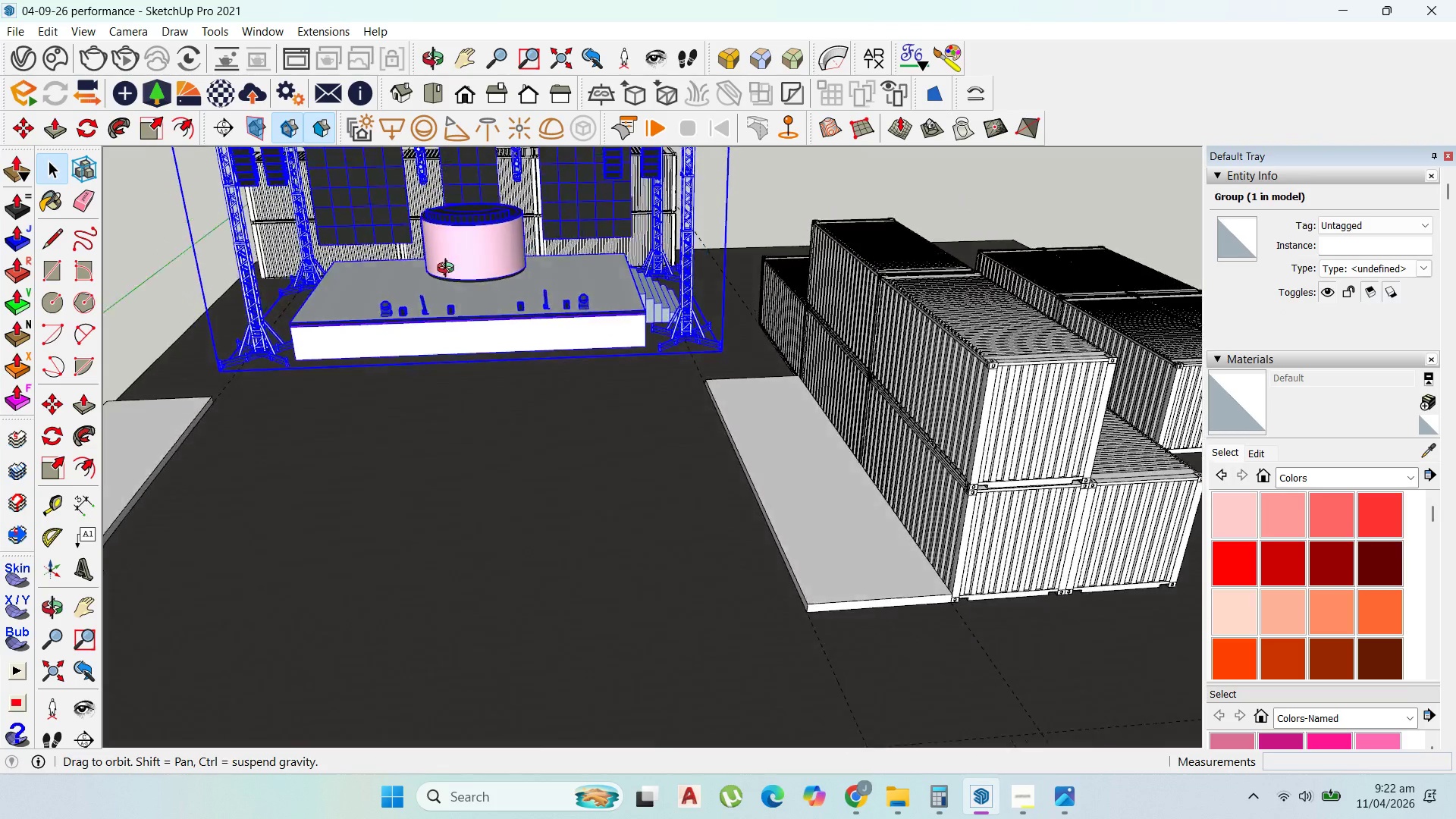 
scroll: coordinate [609, 315], scroll_direction: down, amount: 3.0
 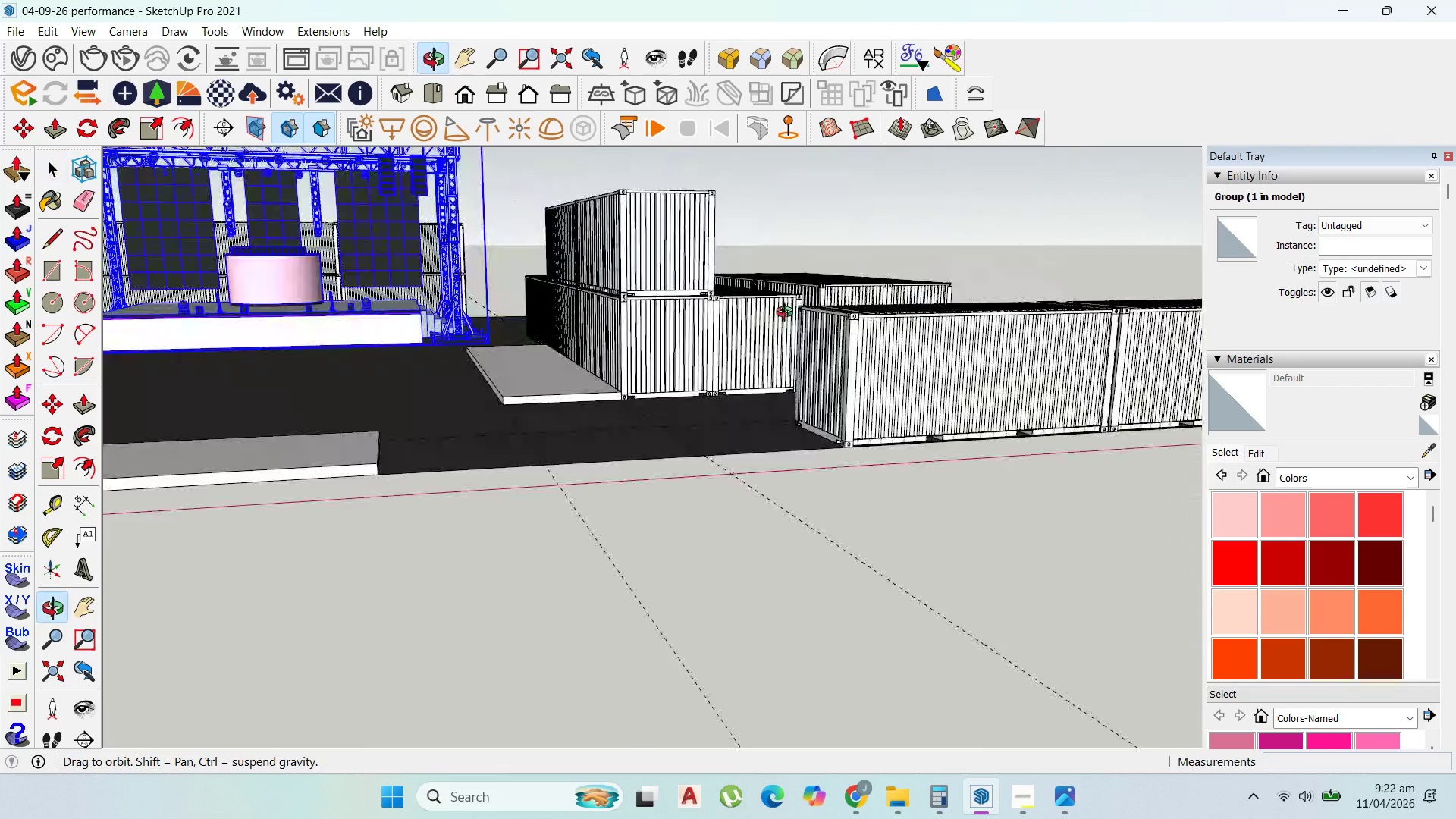 
left_click_drag(start_coordinate=[416, 508], to_coordinate=[314, 462])
 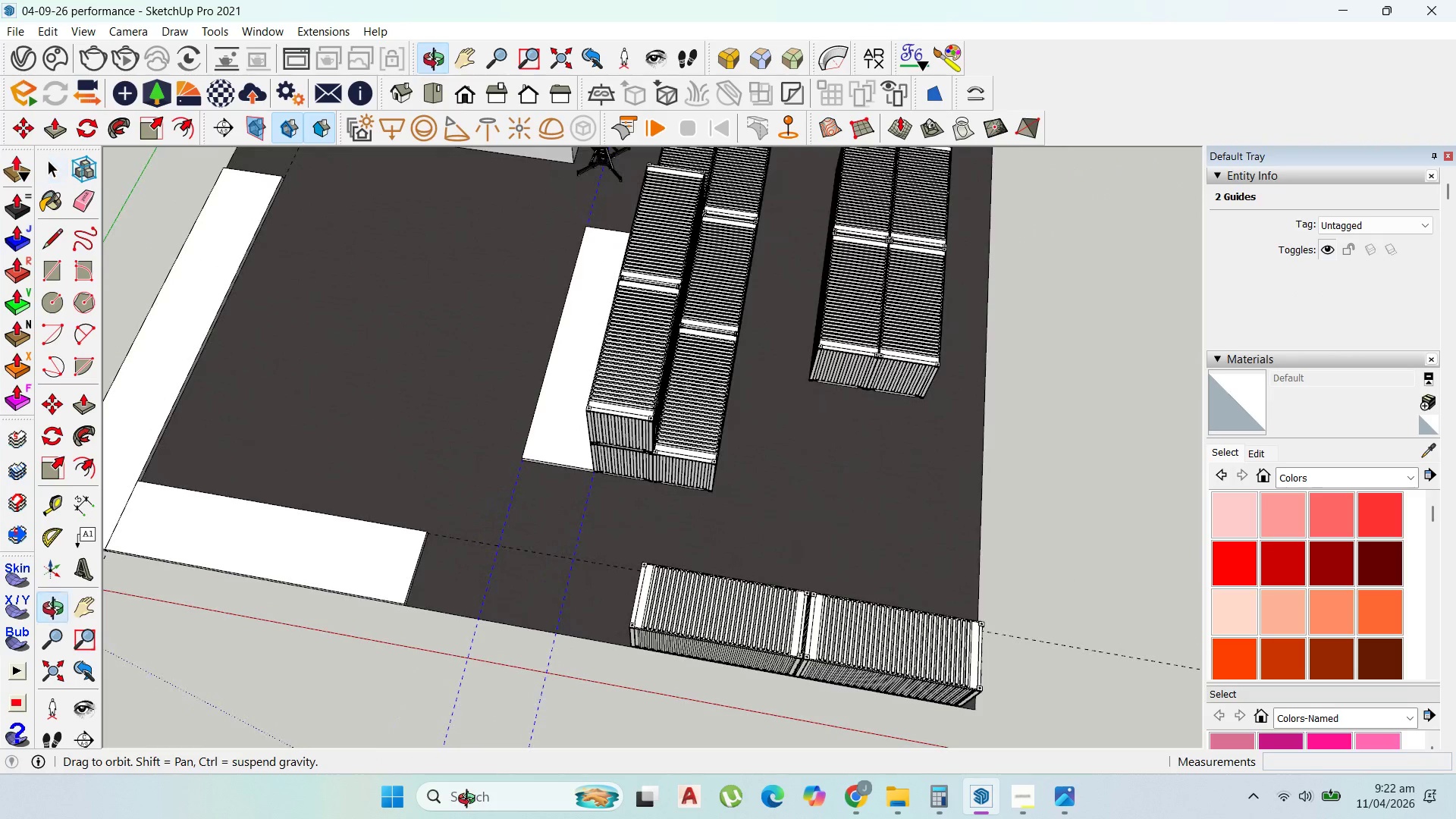 
scroll: coordinate [735, 491], scroll_direction: down, amount: 11.0
 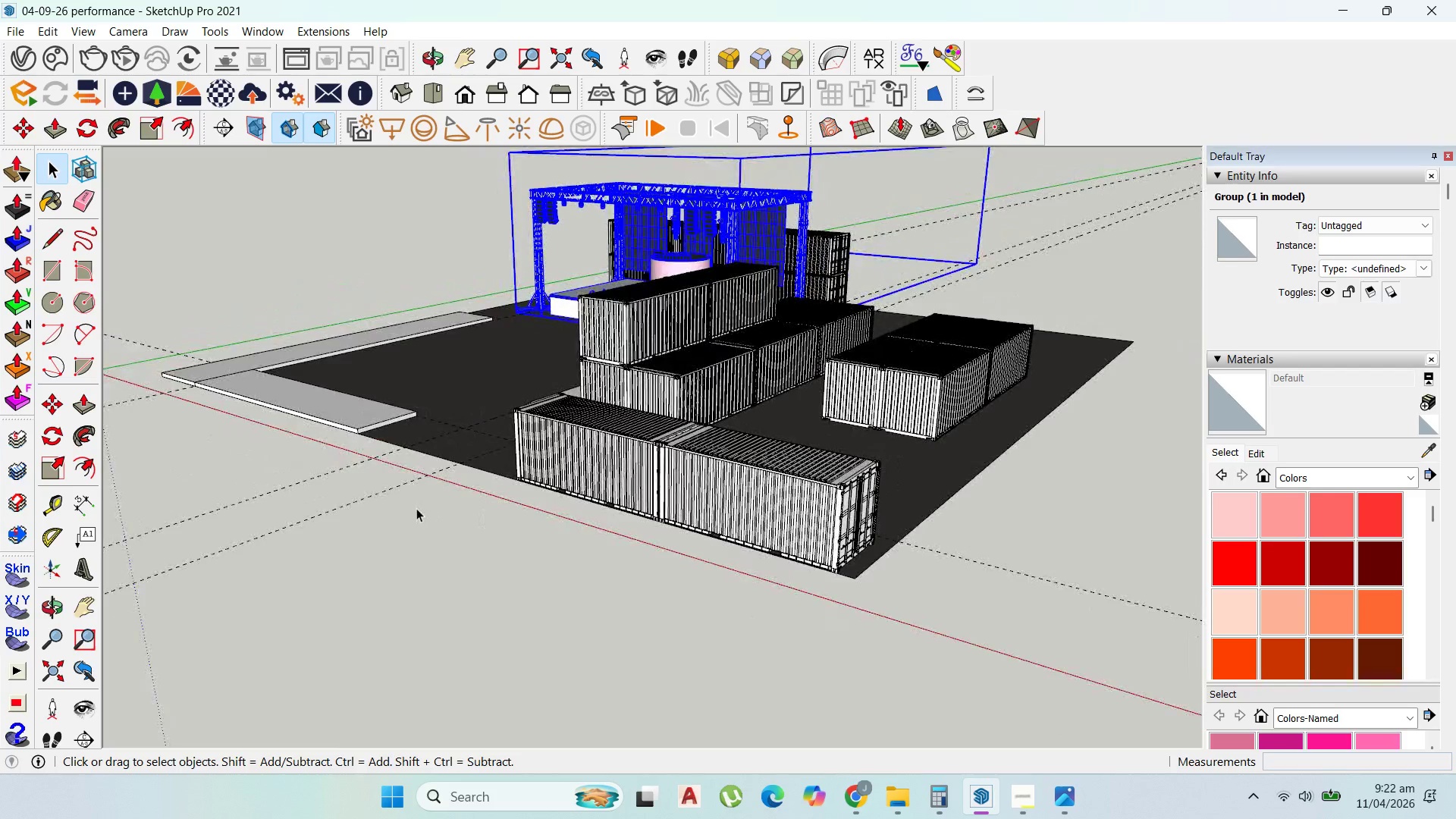 
key(Delete)
 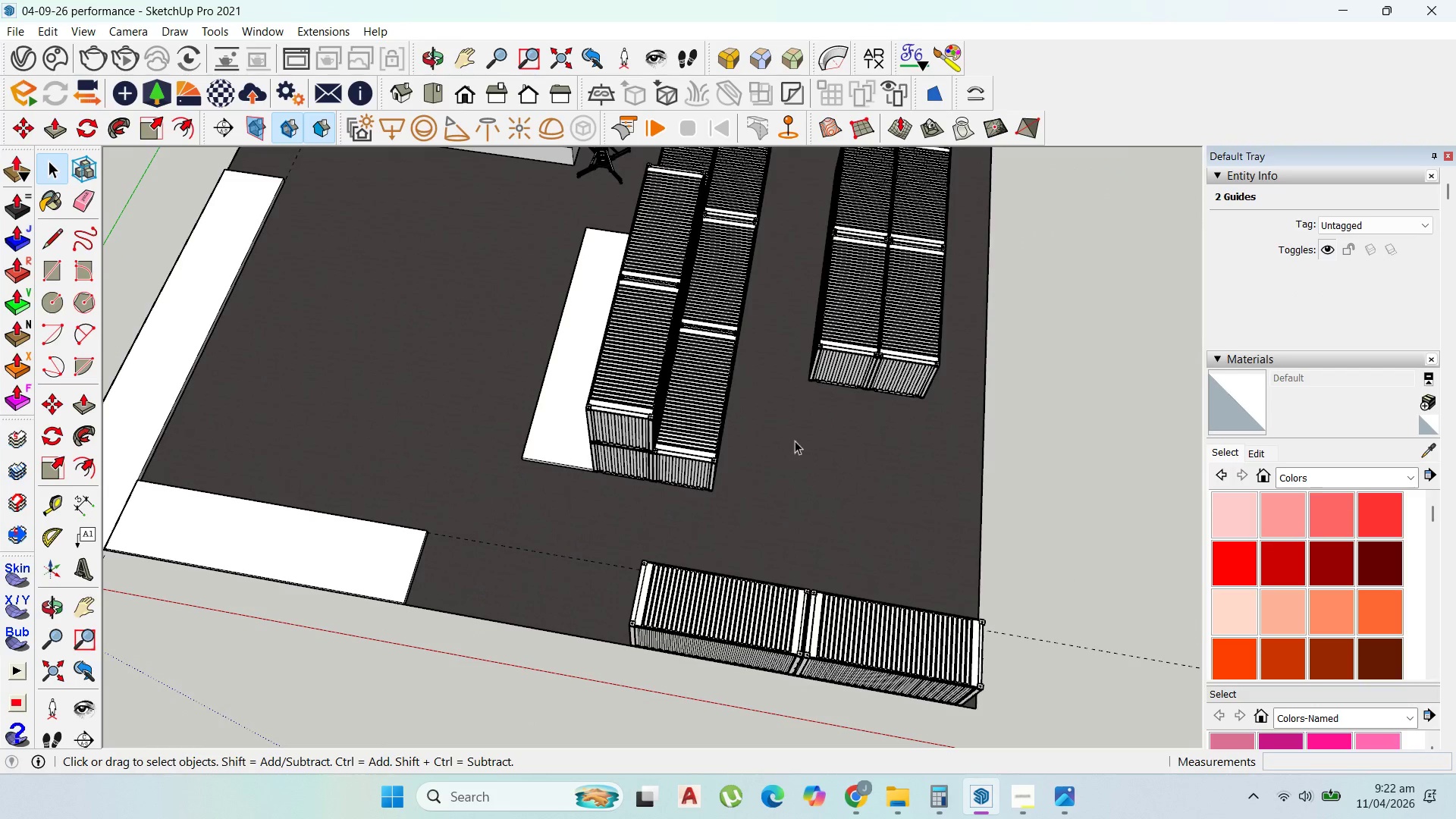 
left_click_drag(start_coordinate=[460, 614], to_coordinate=[318, 546])
 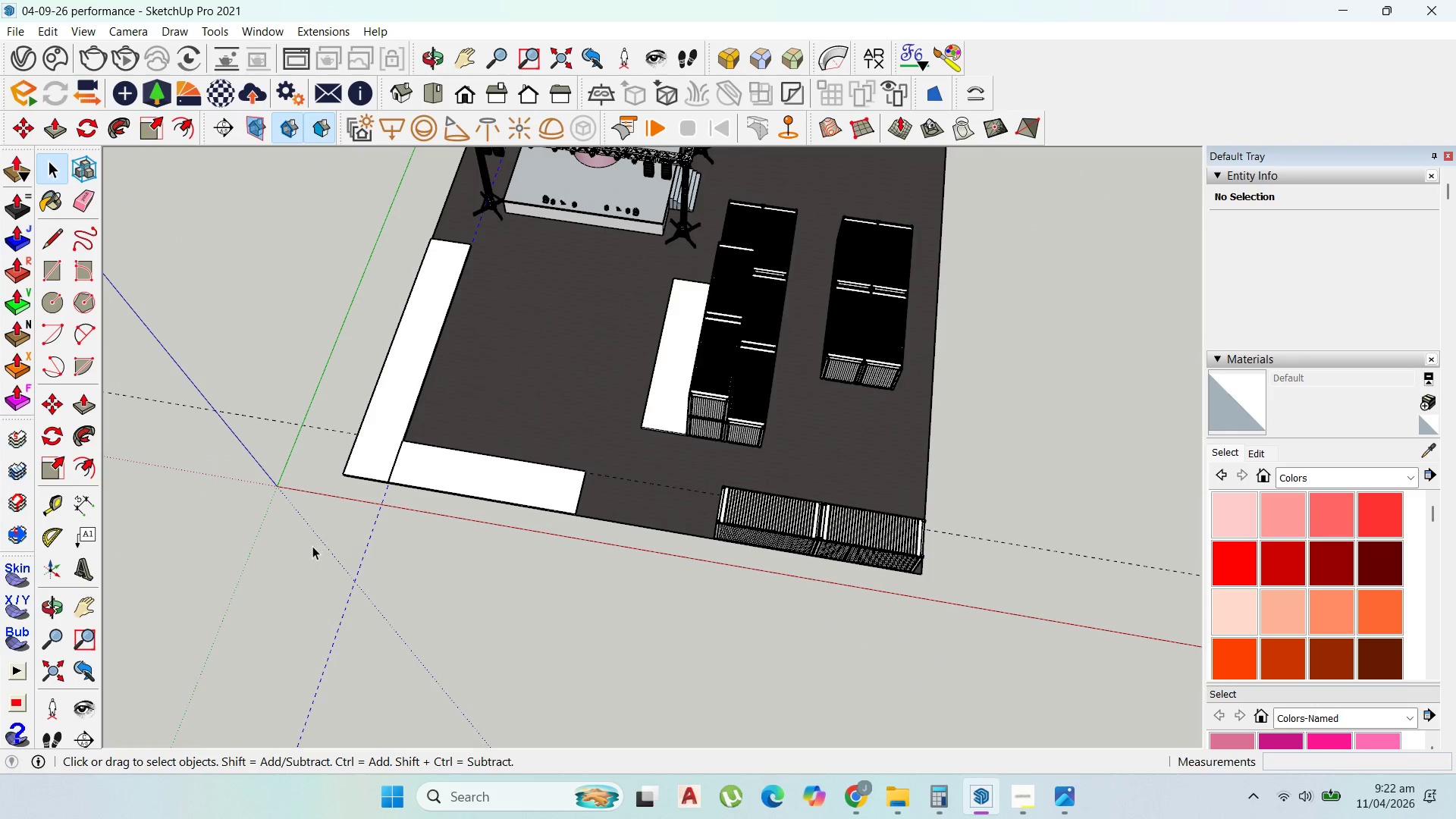 
scroll: coordinate [858, 352], scroll_direction: down, amount: 8.0
 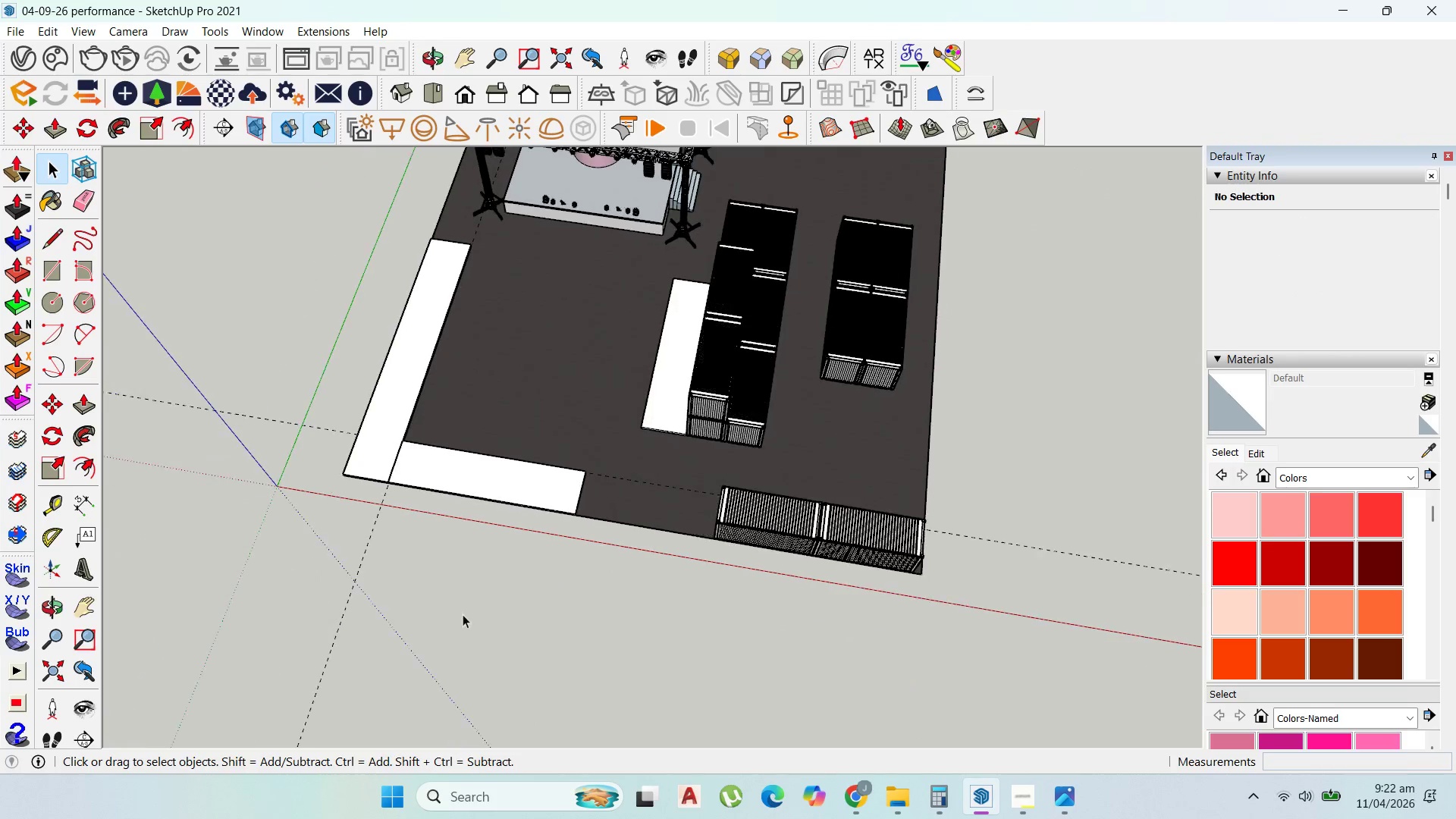 
key(Delete)
 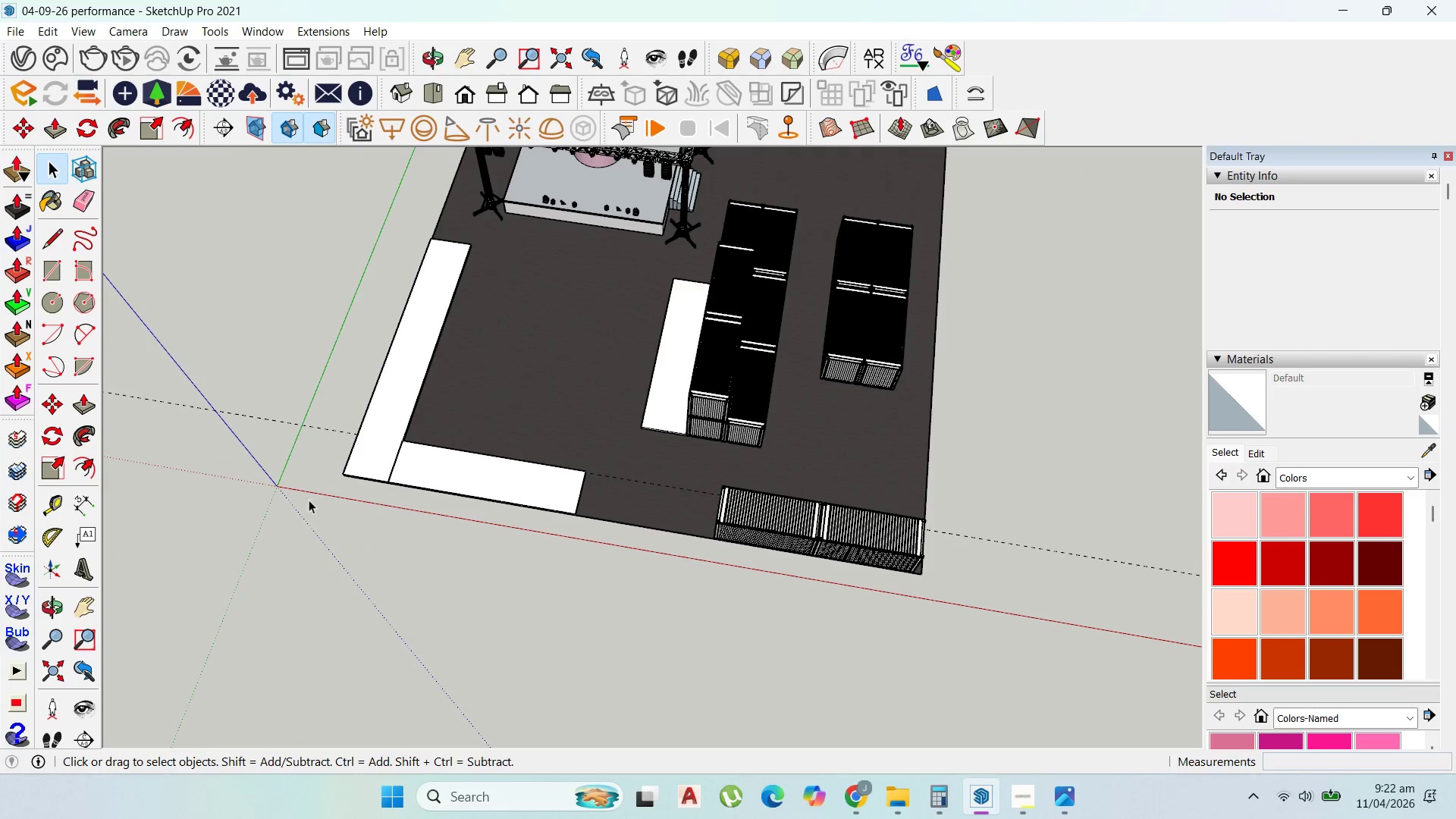 
left_click_drag(start_coordinate=[308, 485], to_coordinate=[243, 347])
 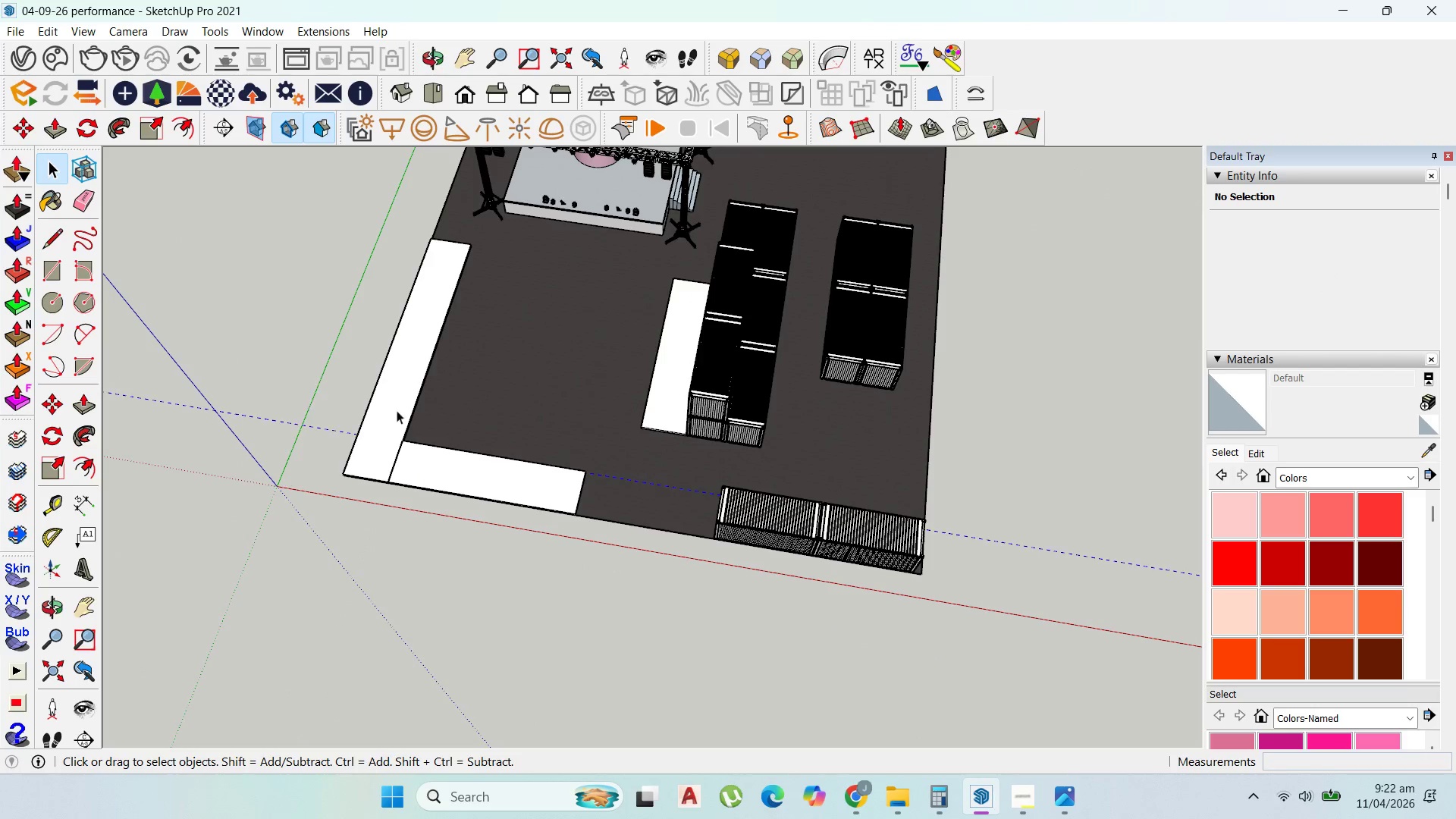 
key(Delete)
 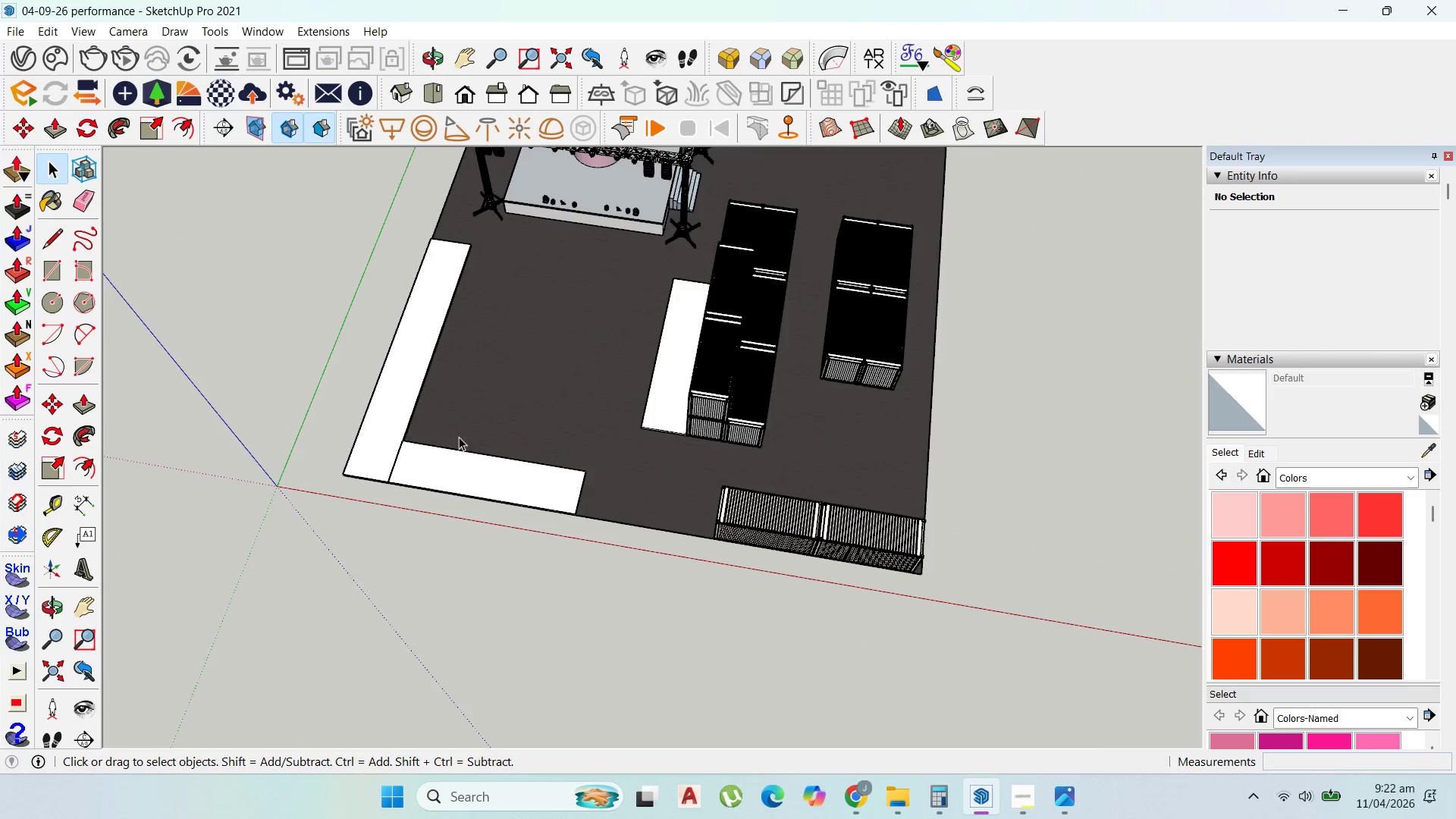 
scroll: coordinate [842, 416], scroll_direction: up, amount: 12.0
 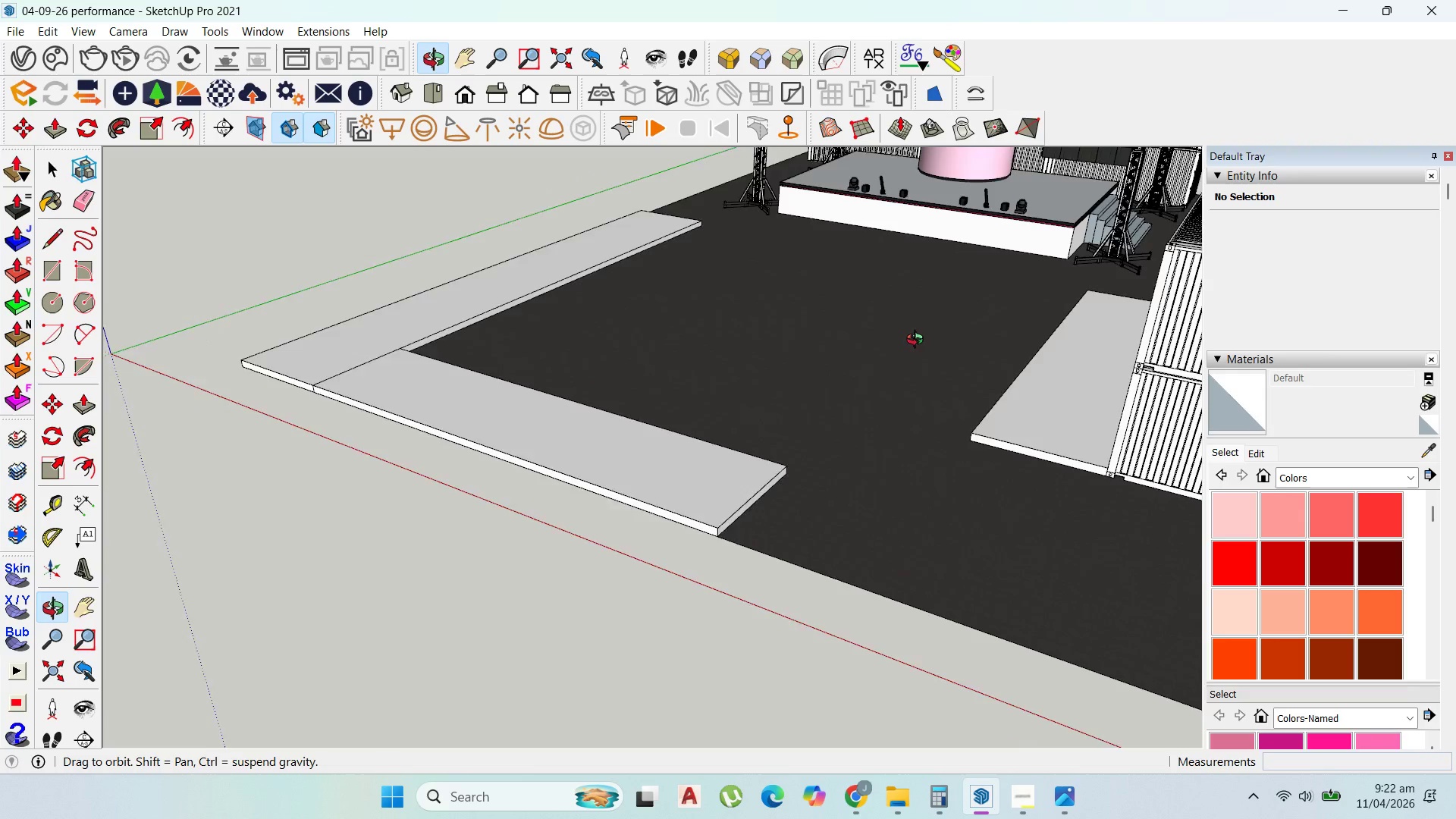 
scroll: coordinate [634, 468], scroll_direction: down, amount: 4.0
 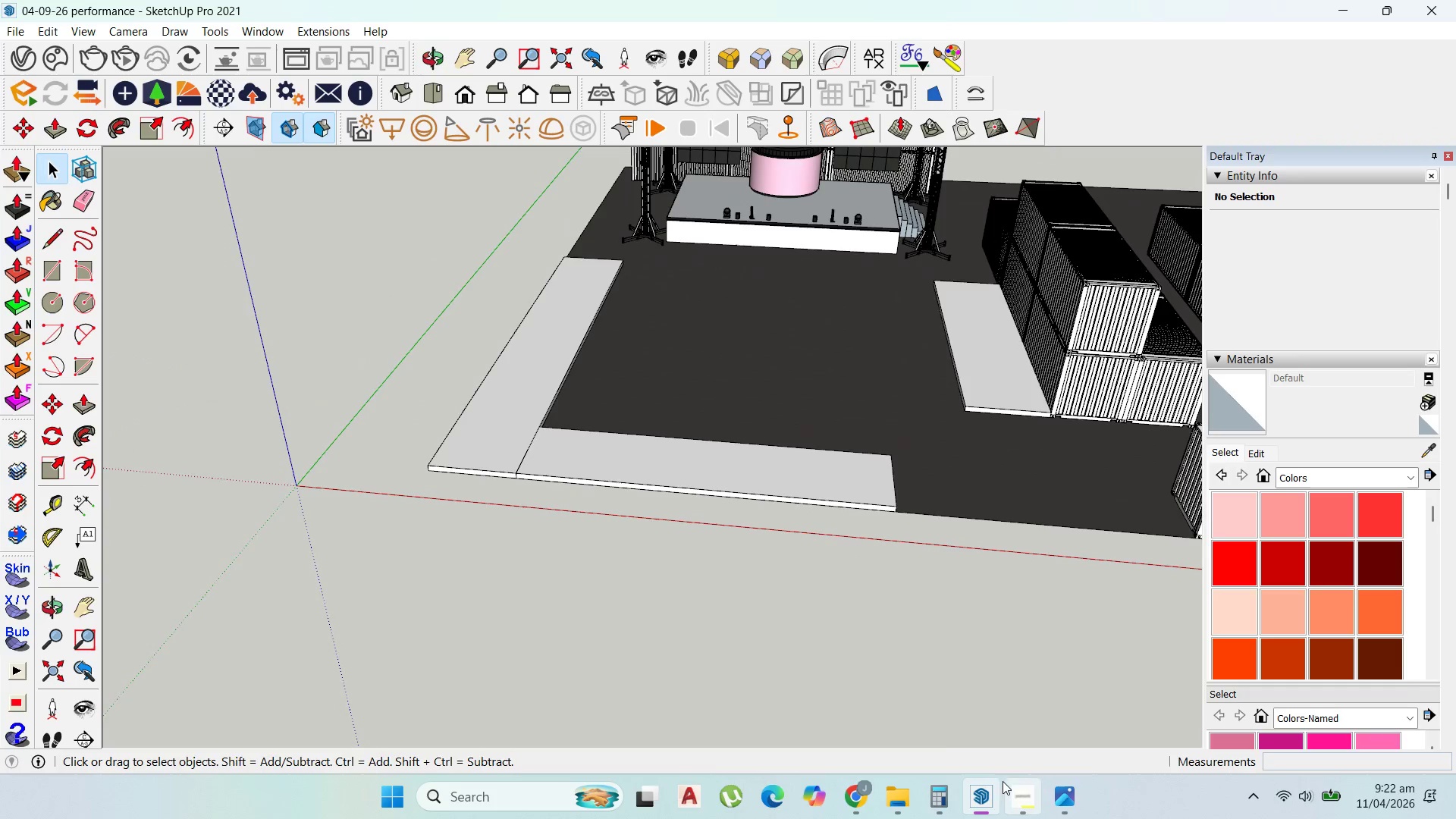 
left_click([1018, 802])